 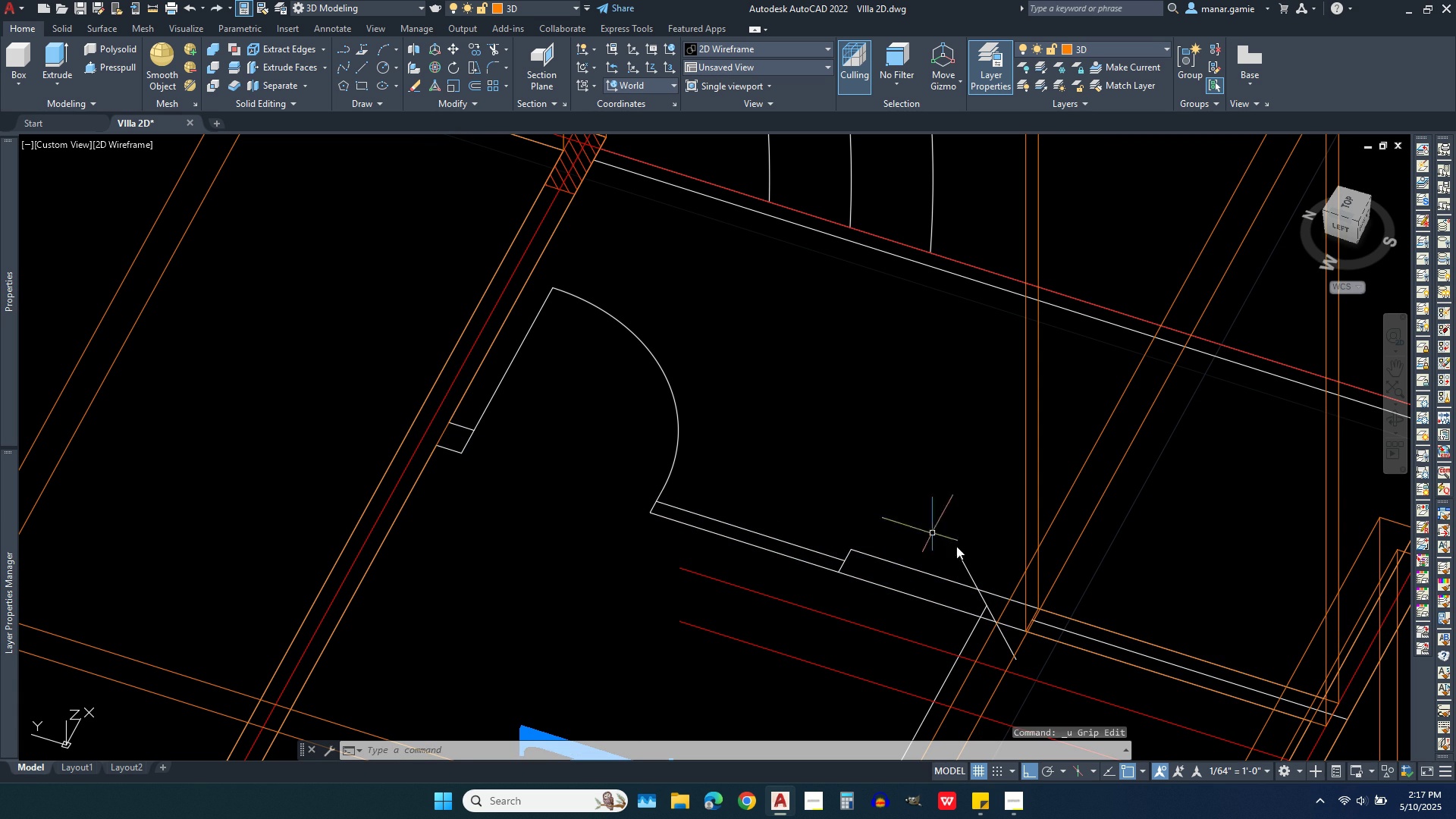 
left_click([1038, 579])
 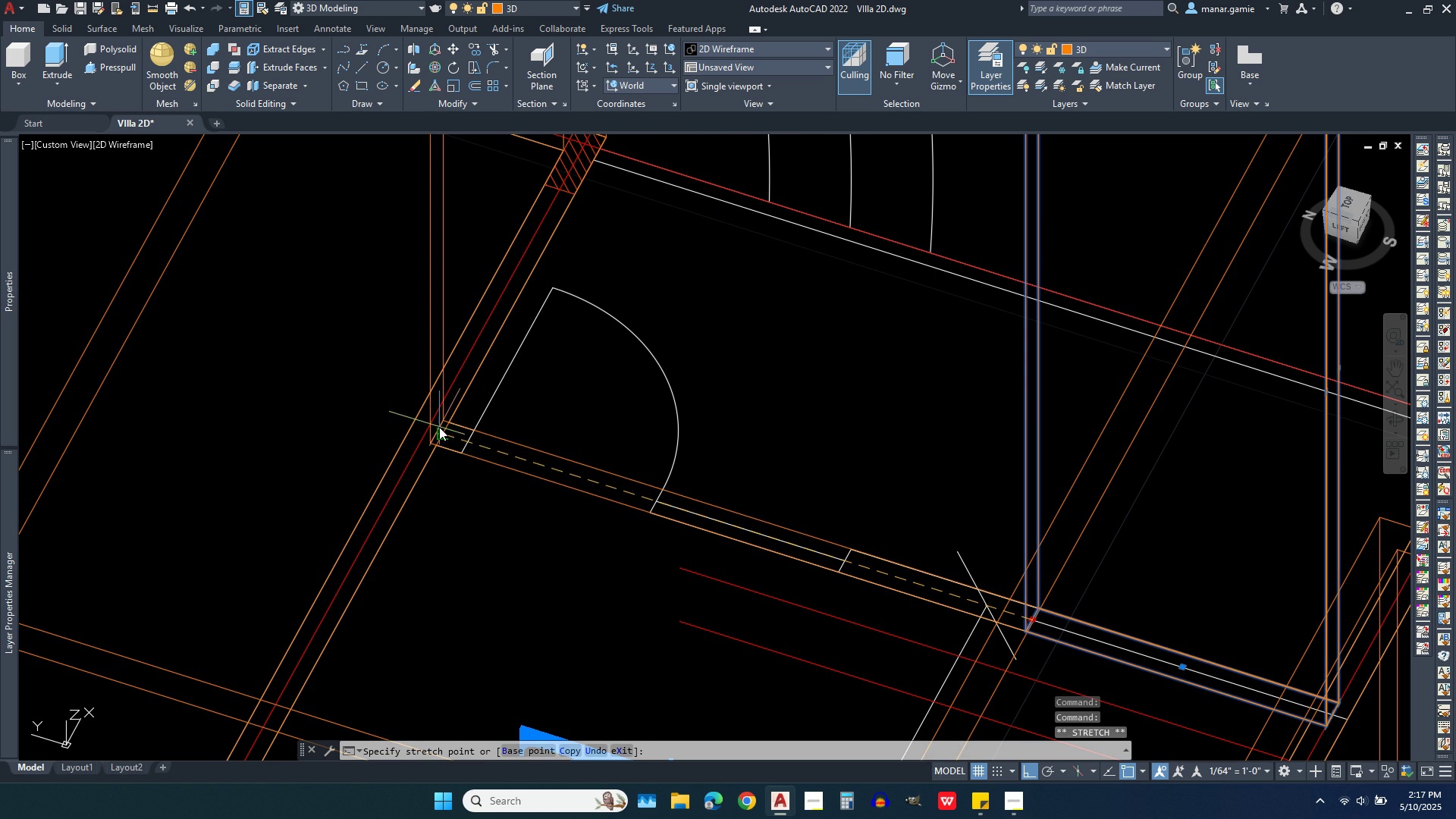 
wait(6.15)
 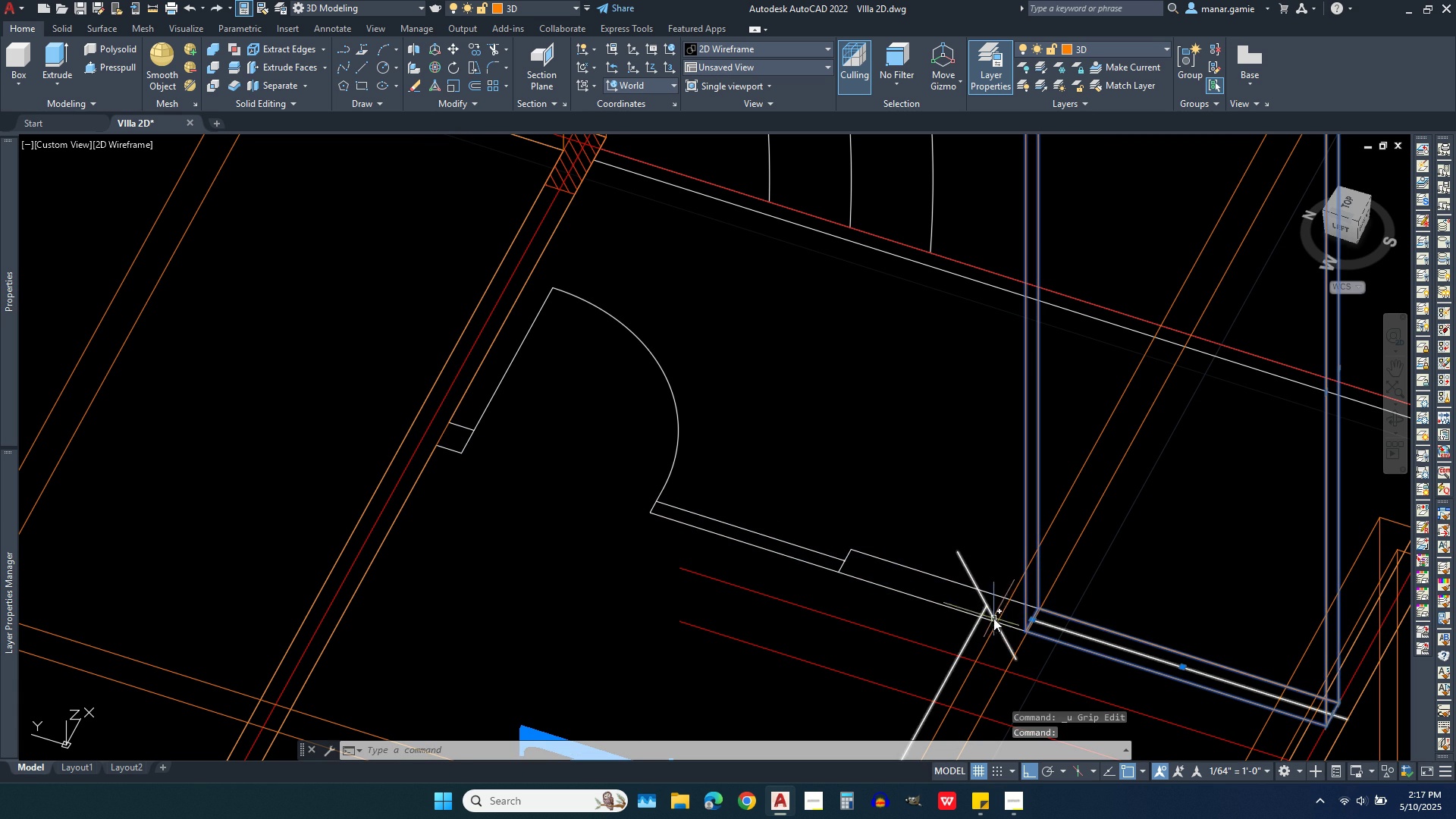 
left_click([447, 435])
 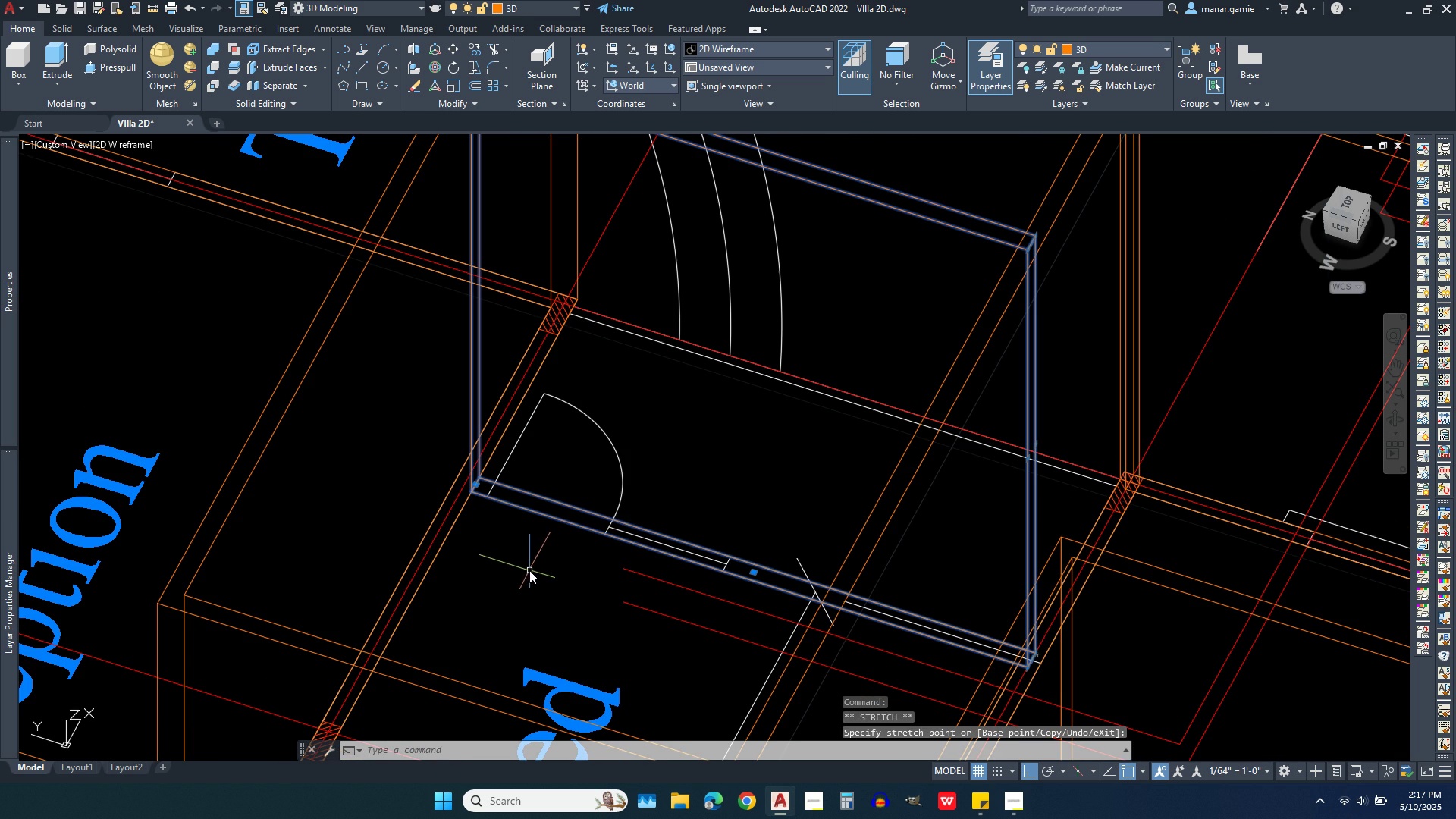 
scroll: coordinate [588, 557], scroll_direction: down, amount: 2.0
 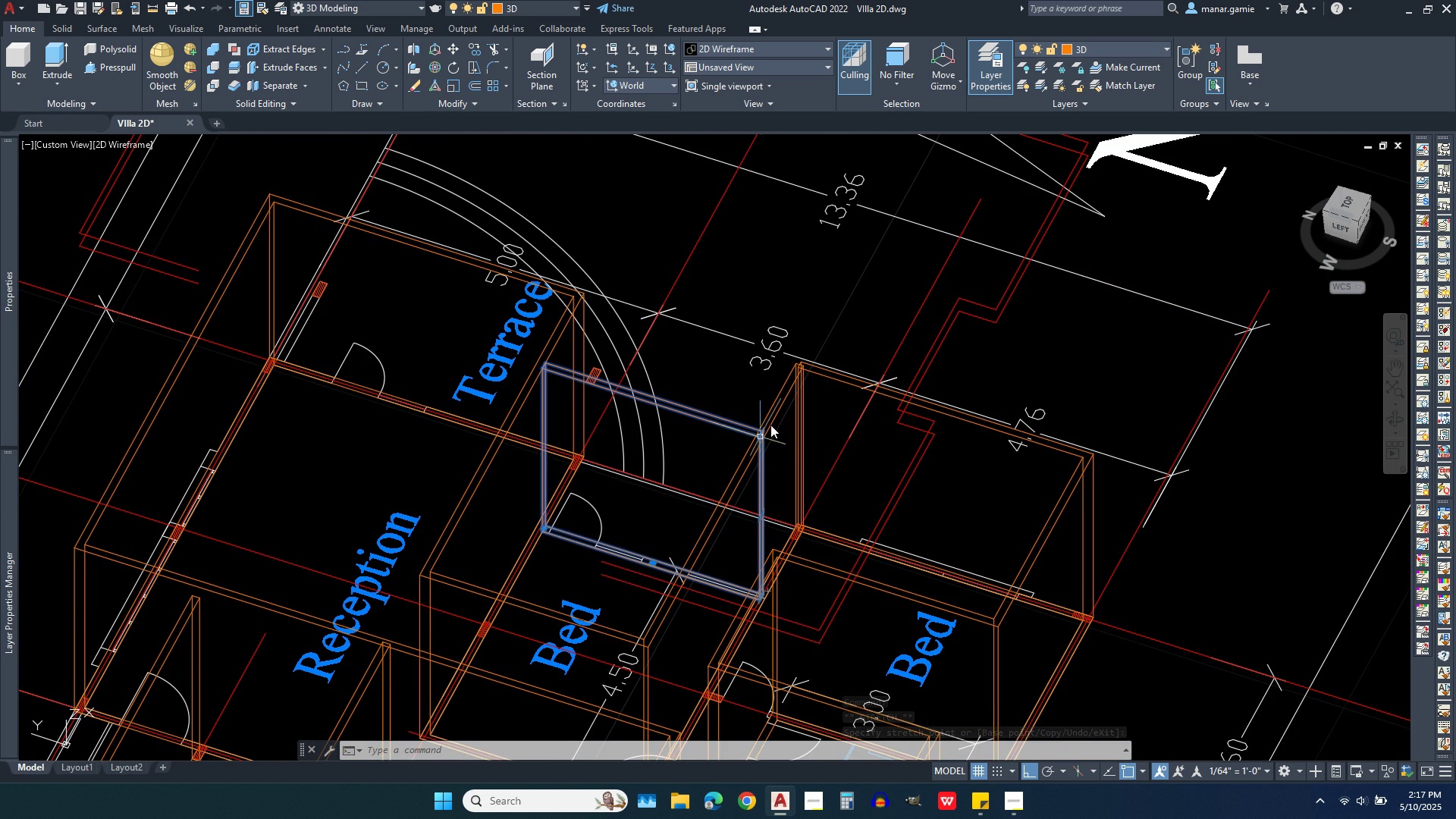 
scroll: coordinate [797, 366], scroll_direction: up, amount: 3.0
 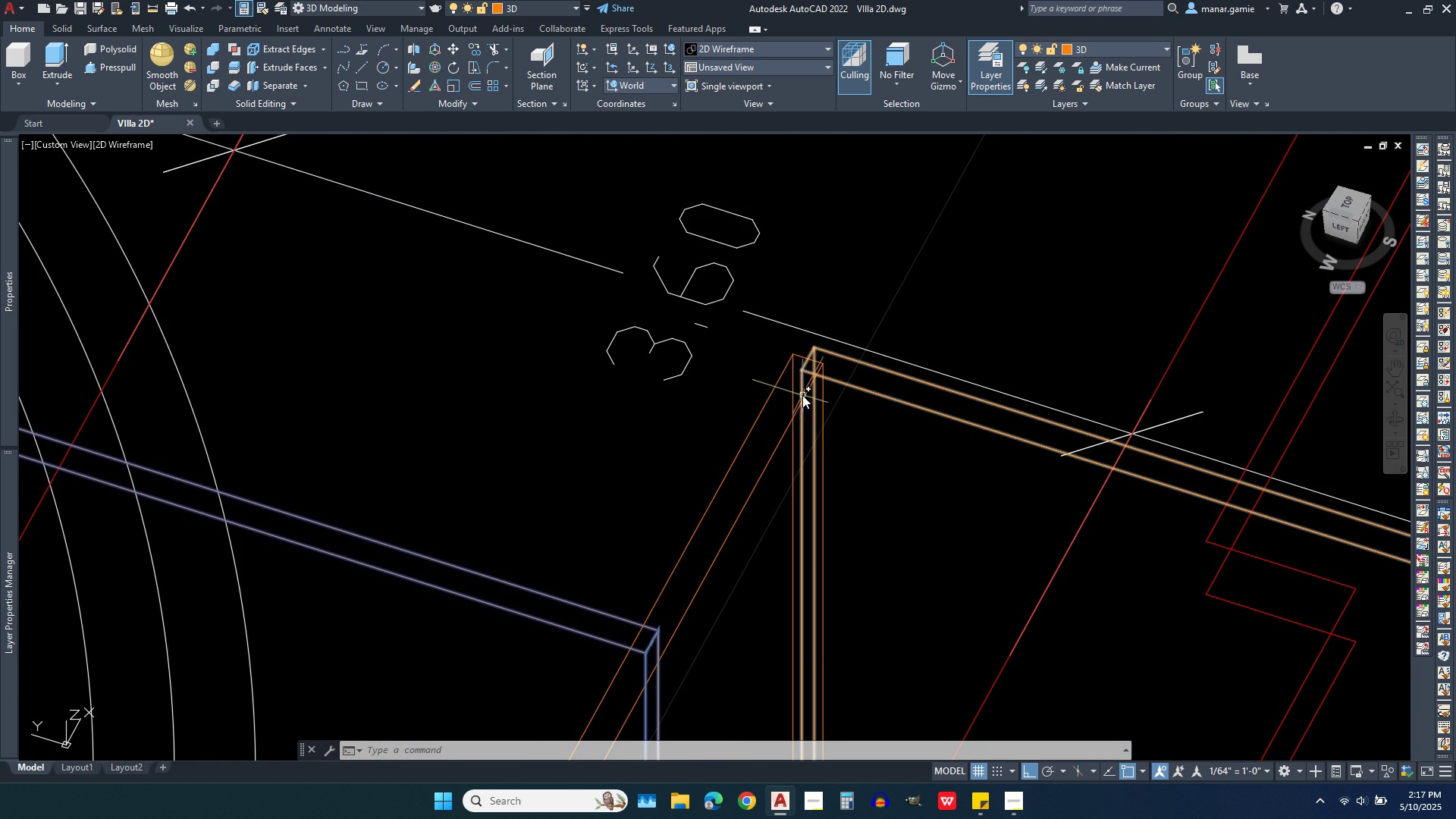 
left_click([800, 400])
 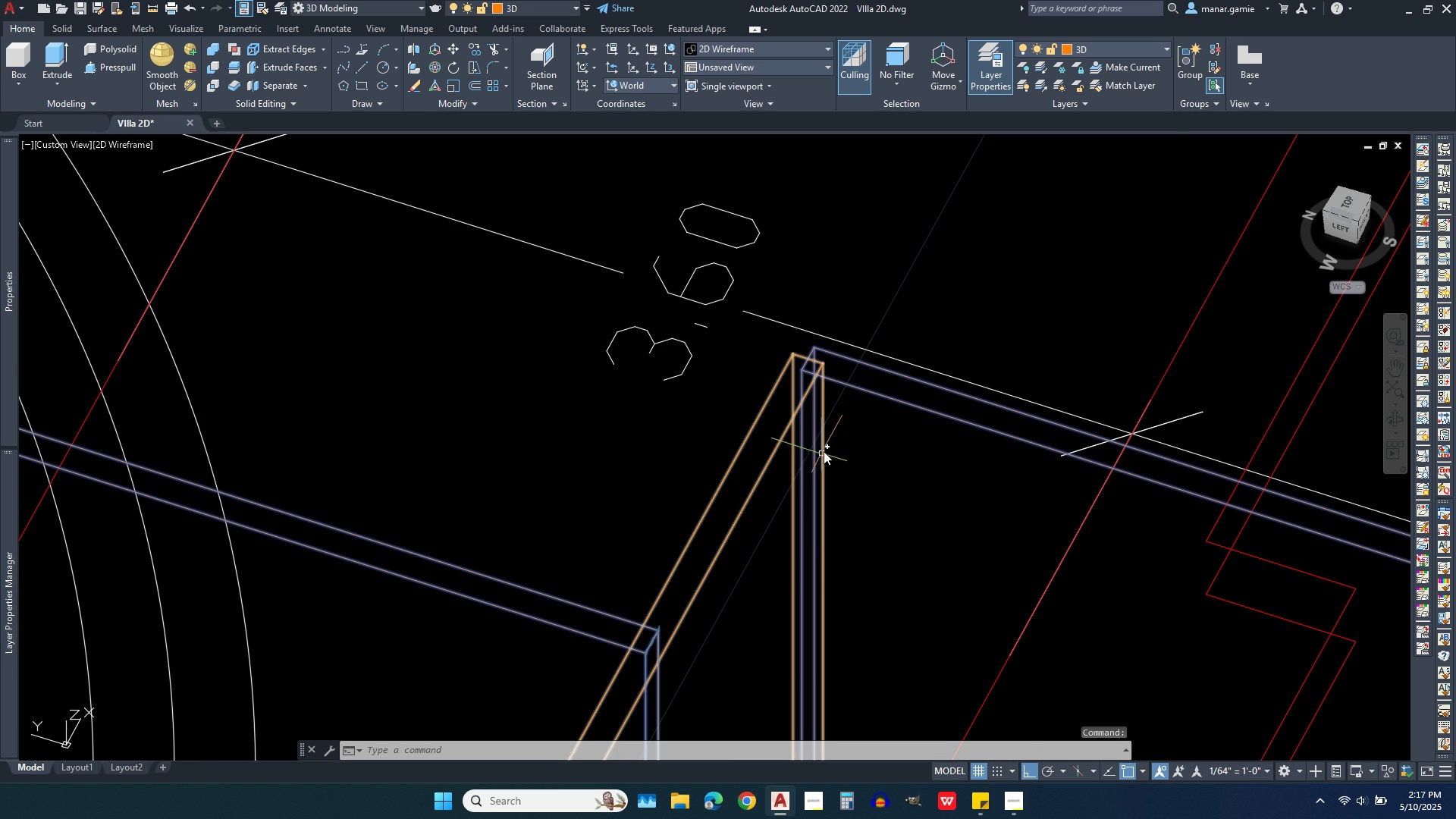 
scroll: coordinate [866, 337], scroll_direction: down, amount: 2.0
 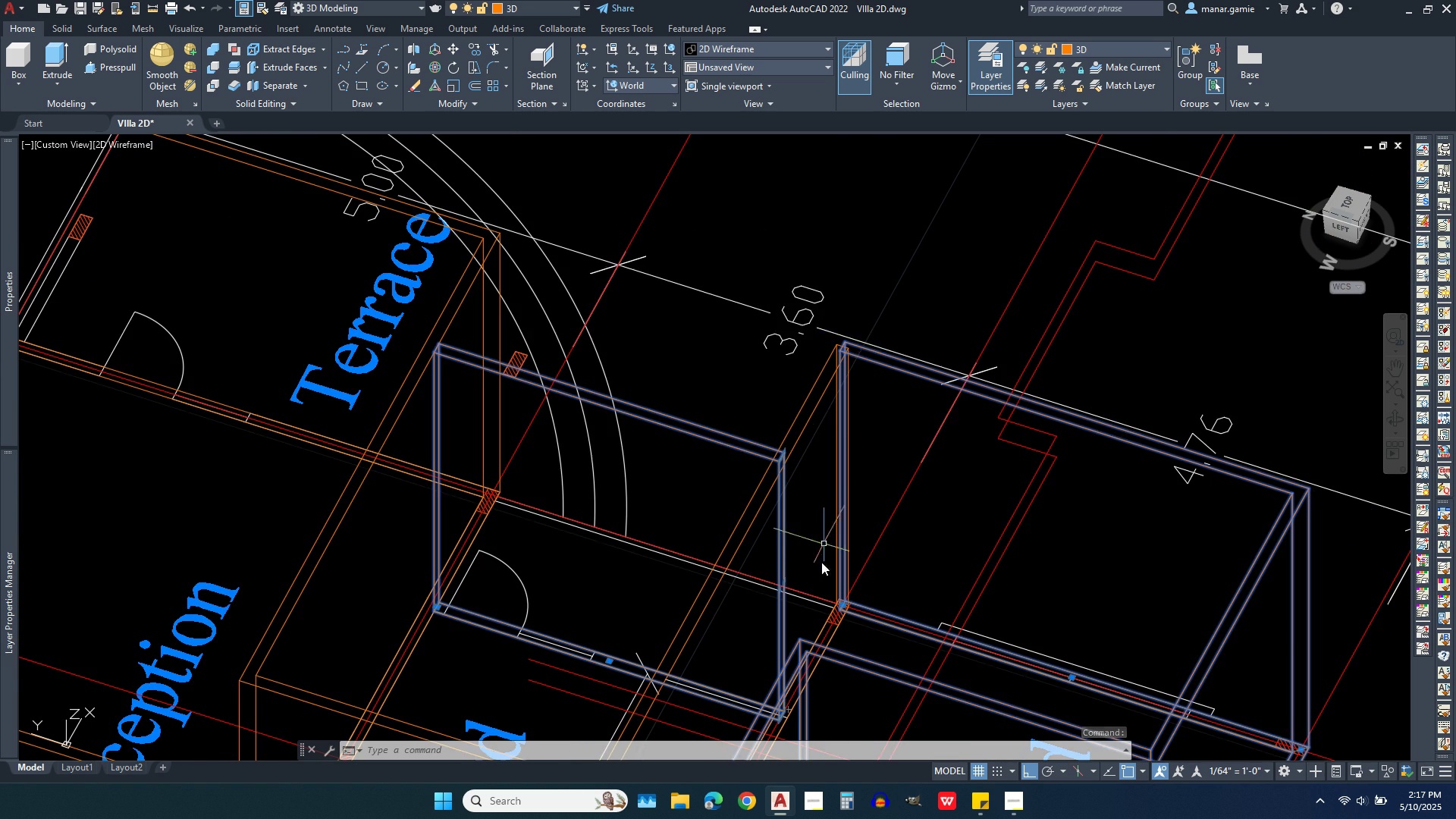 
scroll: coordinate [863, 634], scroll_direction: up, amount: 4.0
 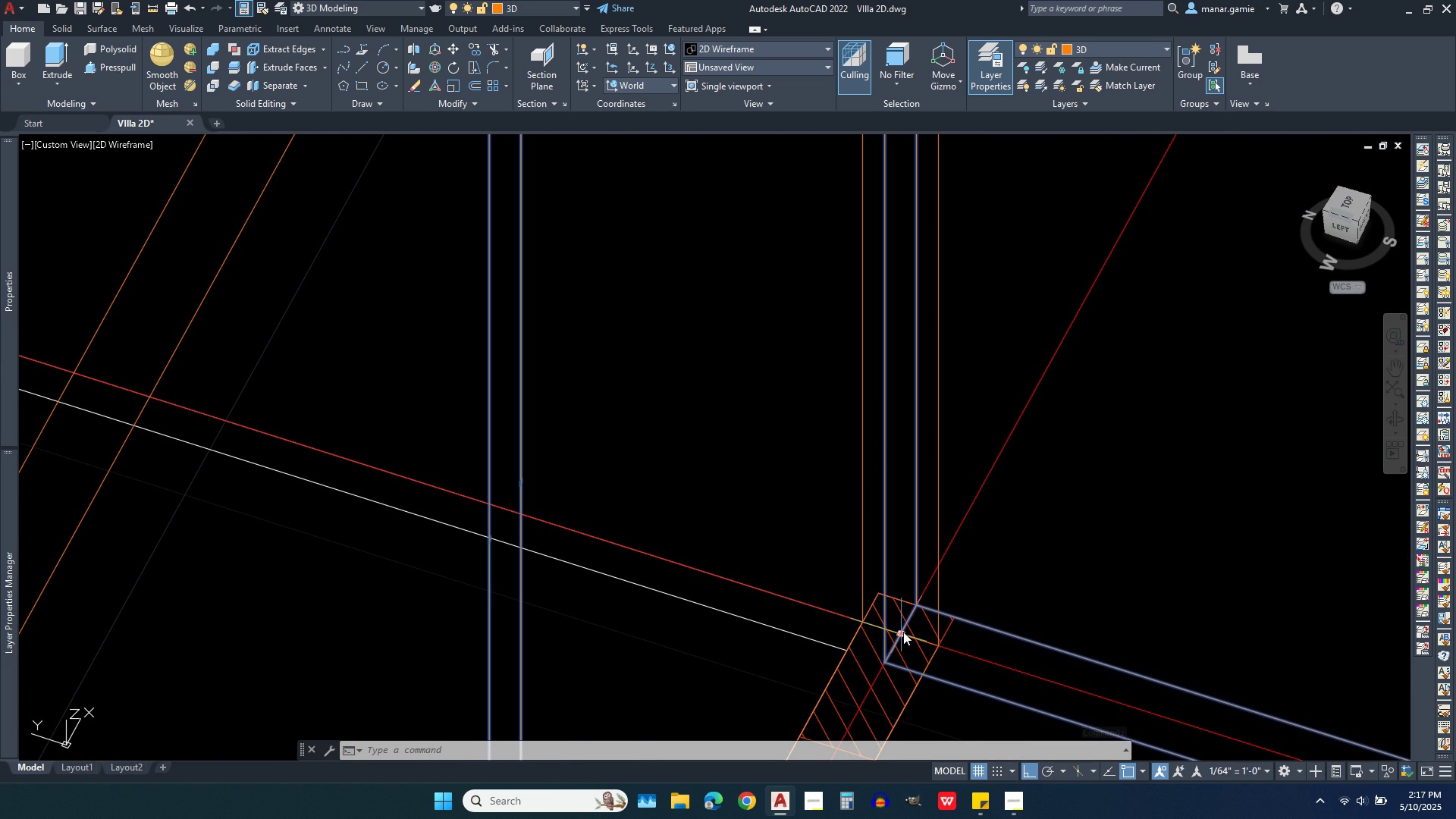 
left_click([903, 632])
 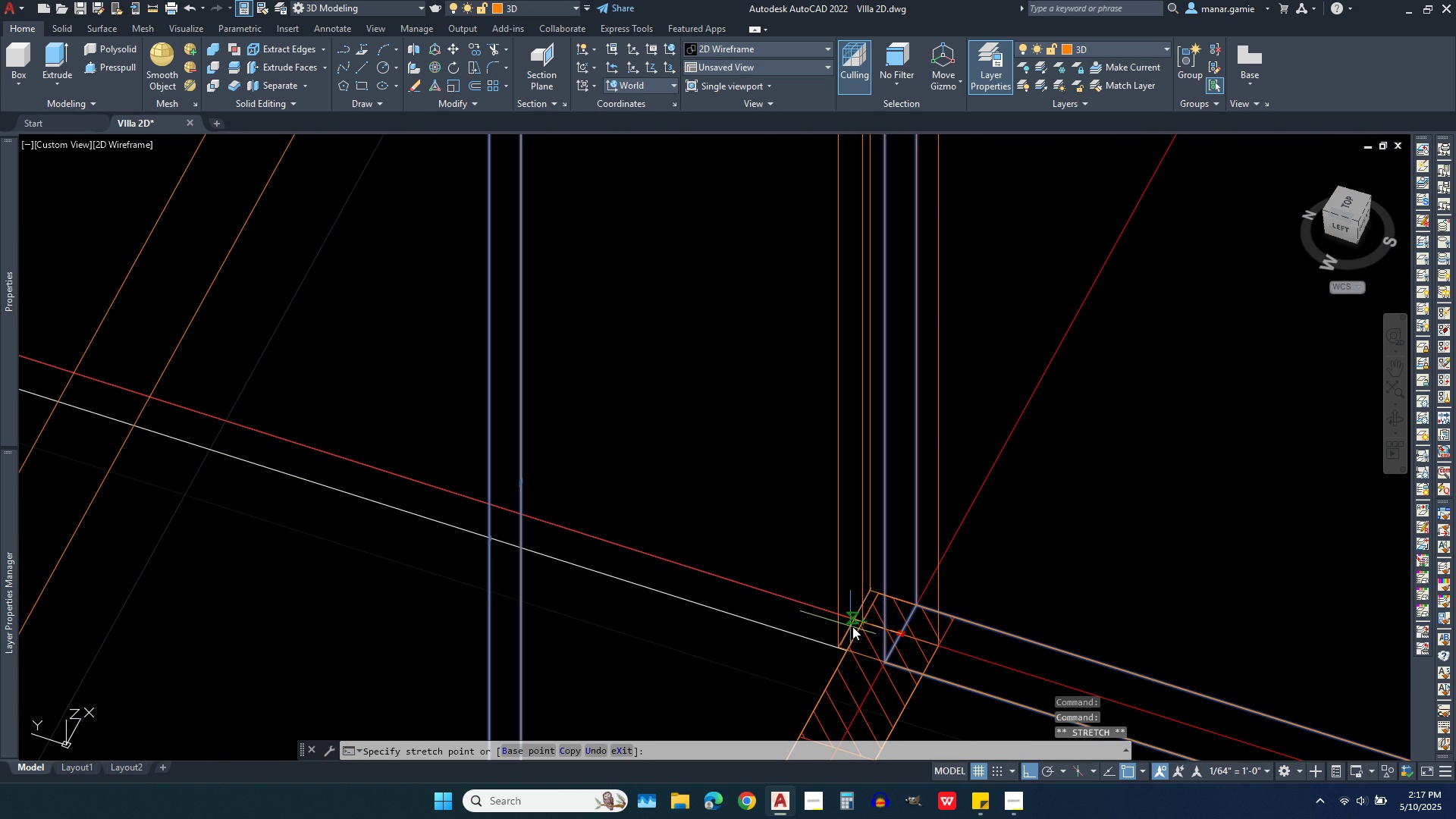 
left_click([858, 626])
 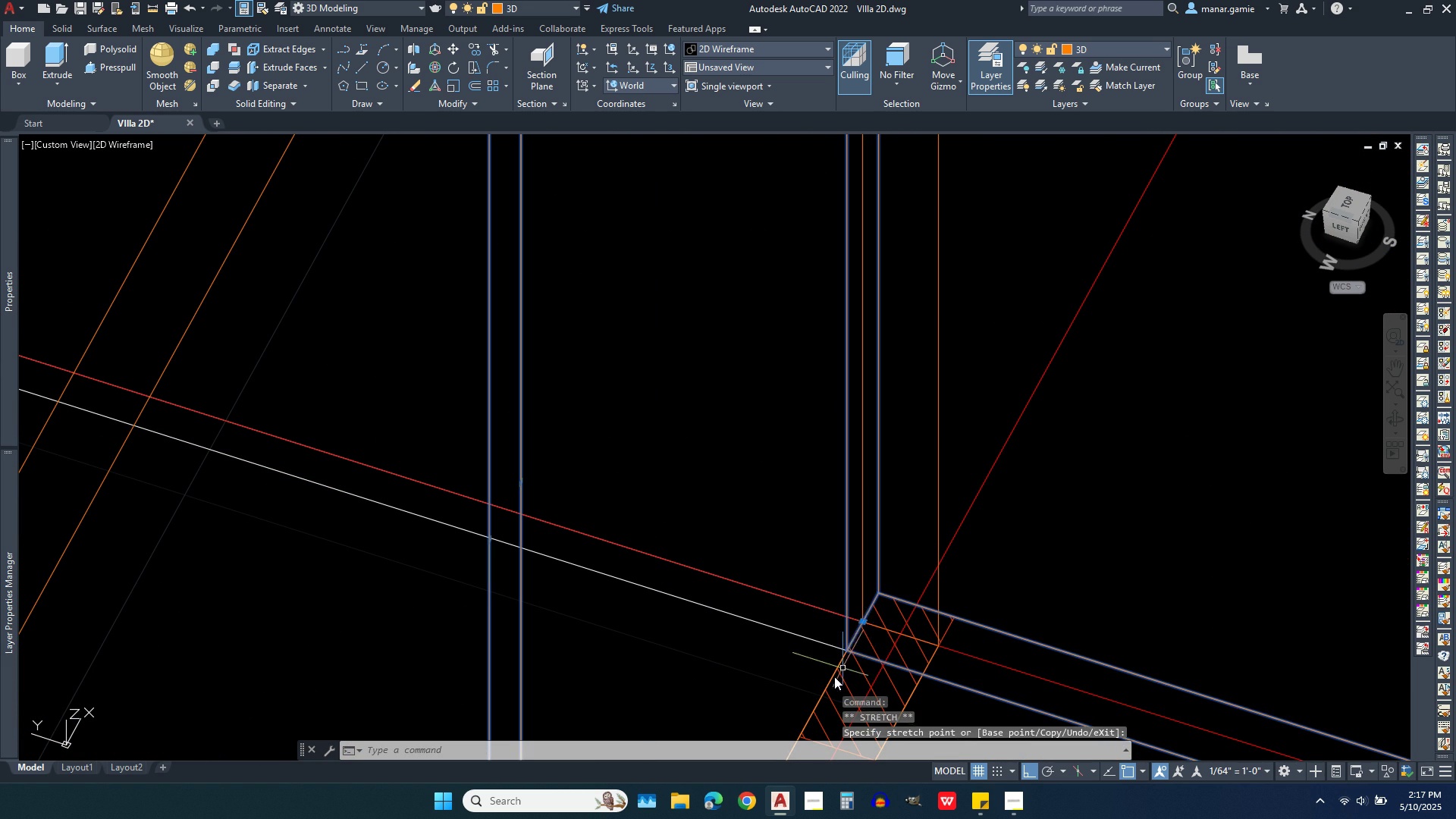 
key(Escape)
 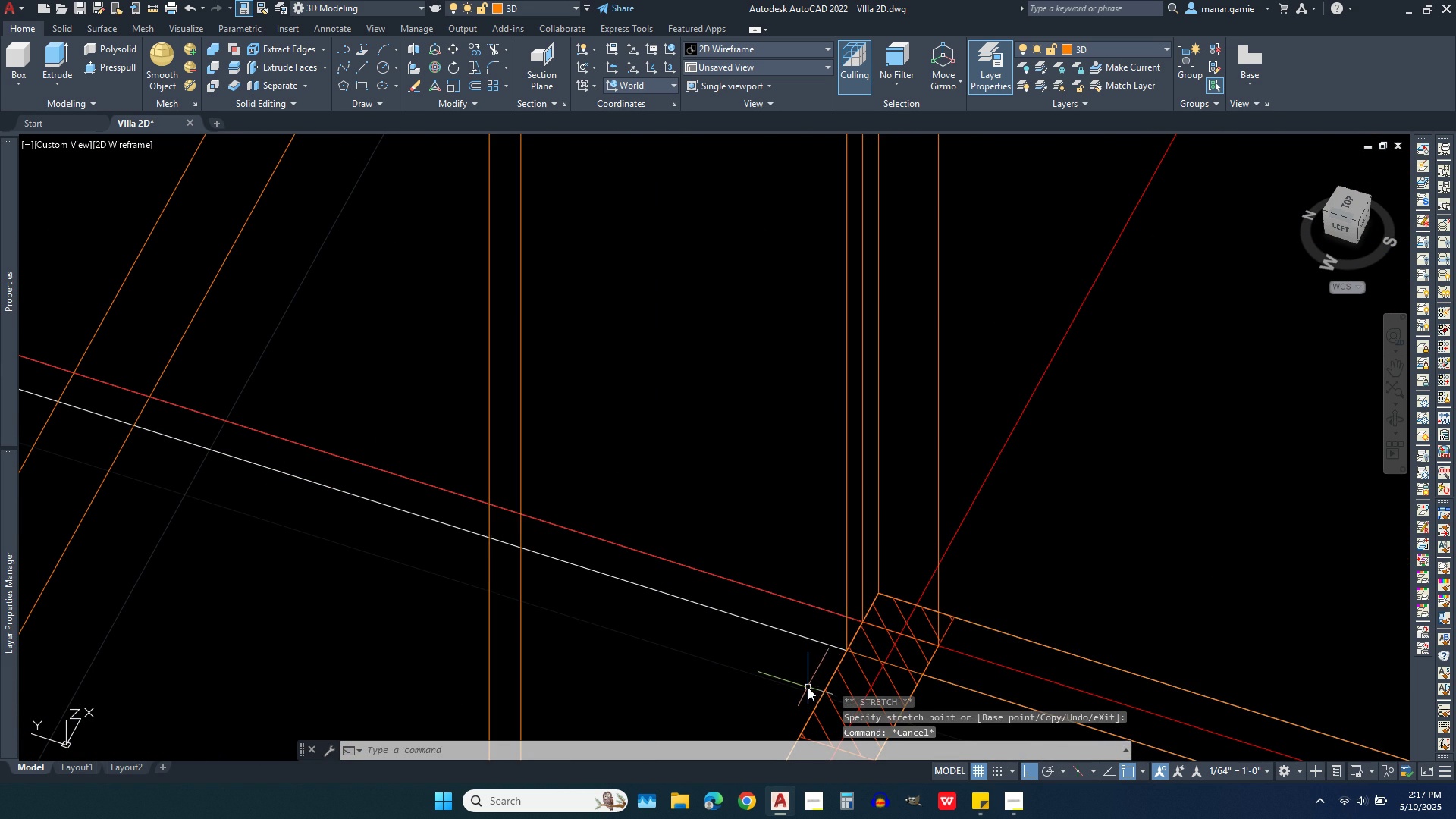 
scroll: coordinate [808, 687], scroll_direction: down, amount: 4.0
 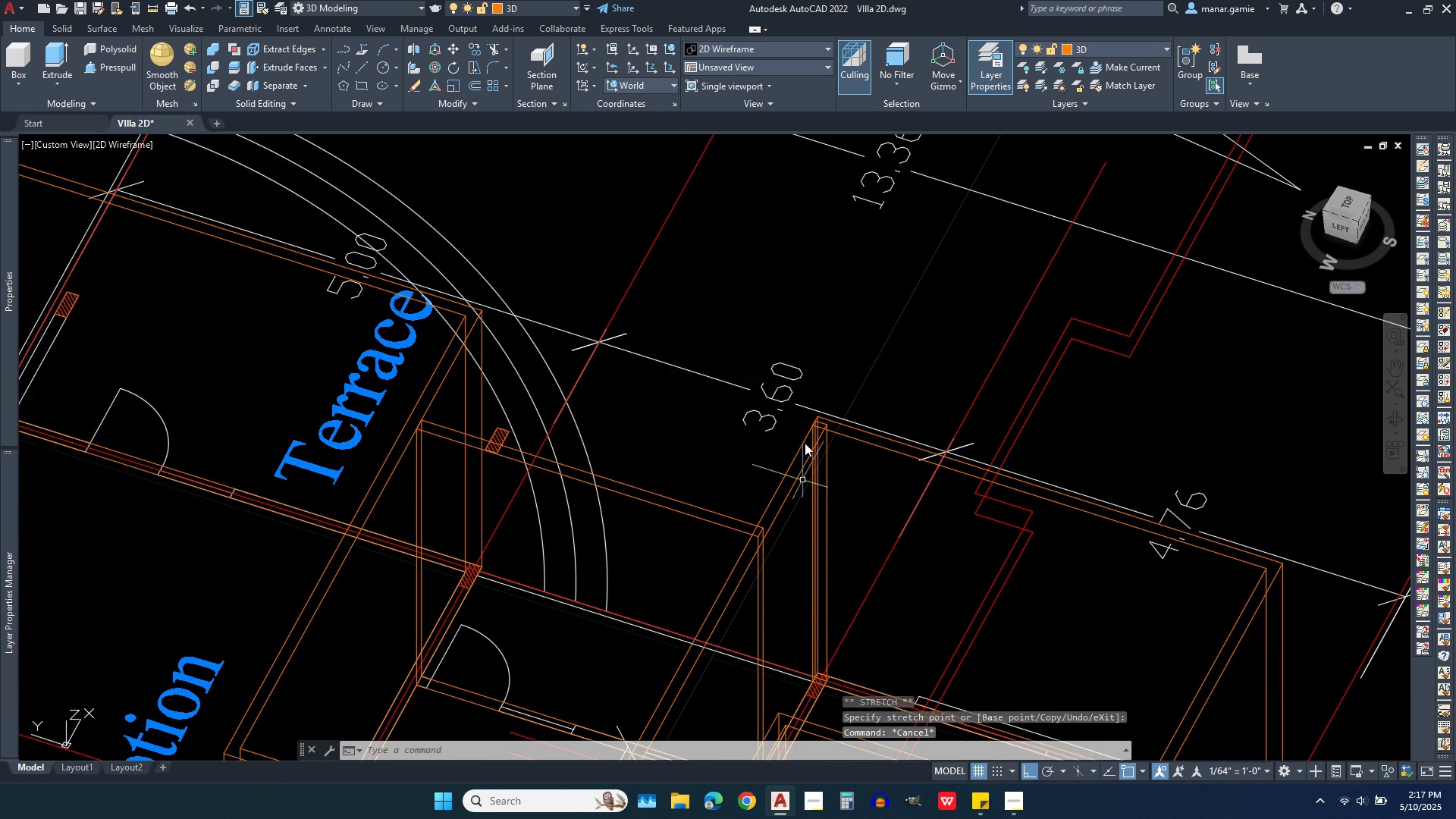 
scroll: coordinate [829, 430], scroll_direction: up, amount: 5.0
 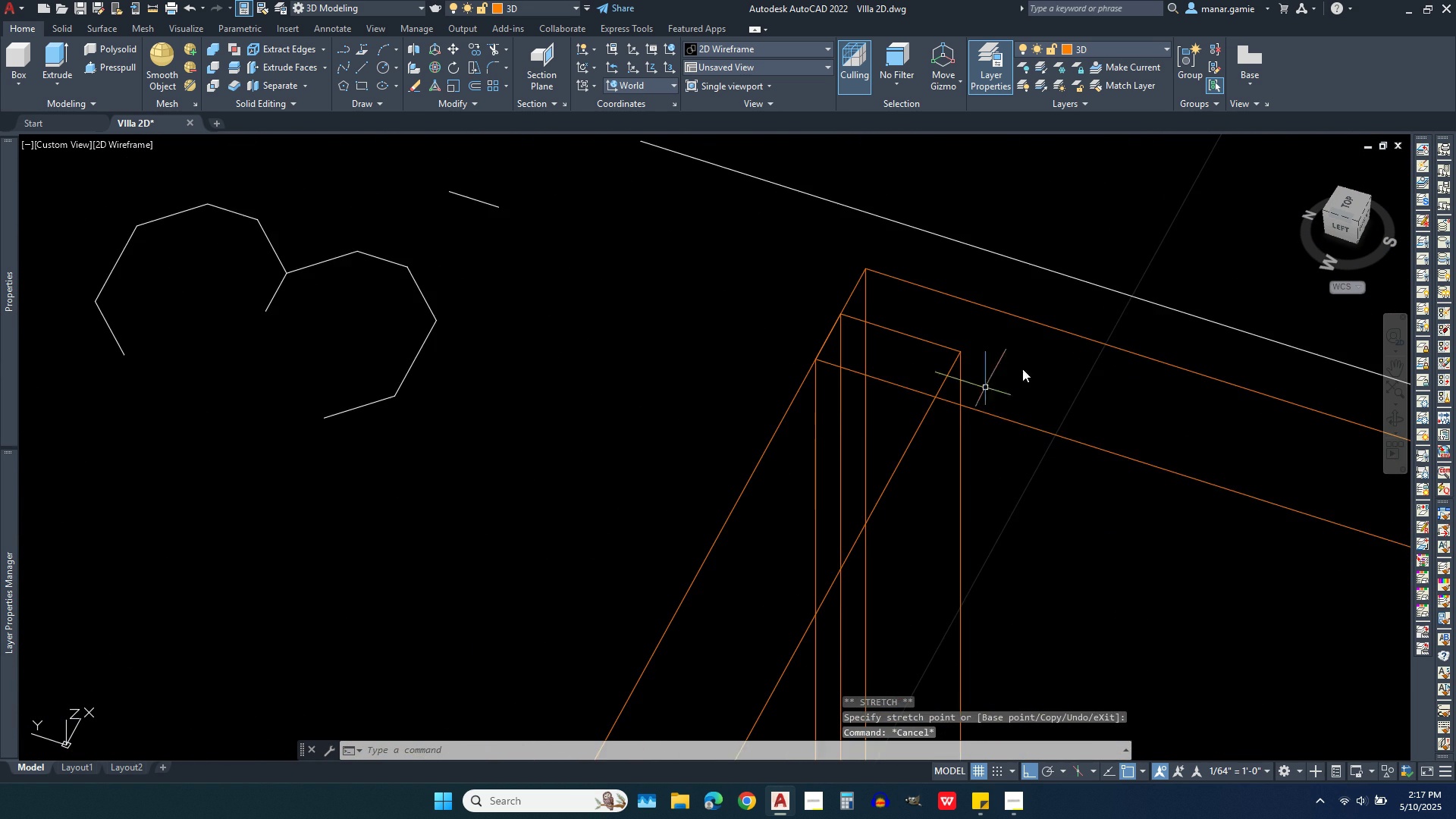 
scroll: coordinate [871, 308], scroll_direction: down, amount: 7.0
 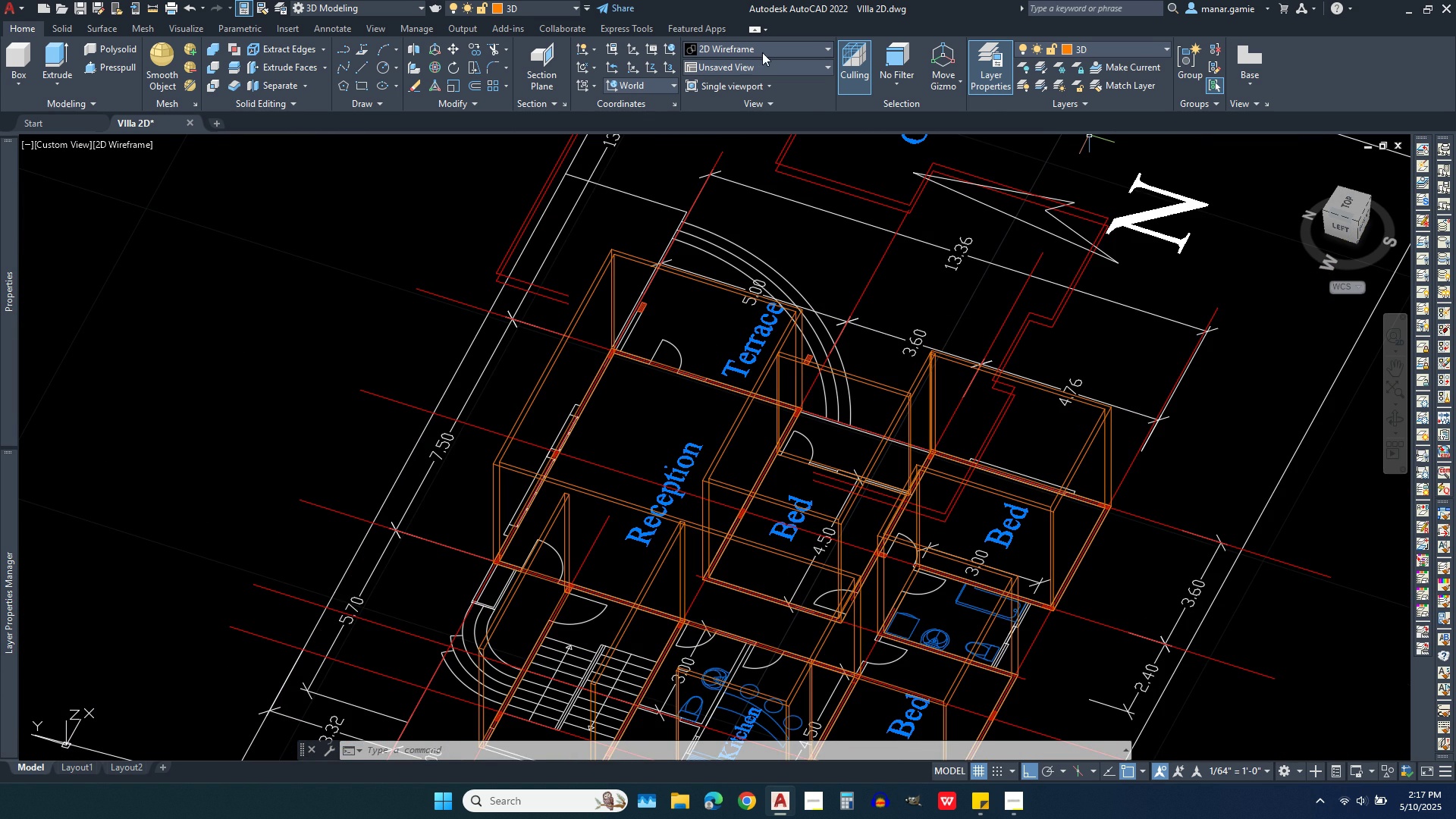 
left_click([765, 42])
 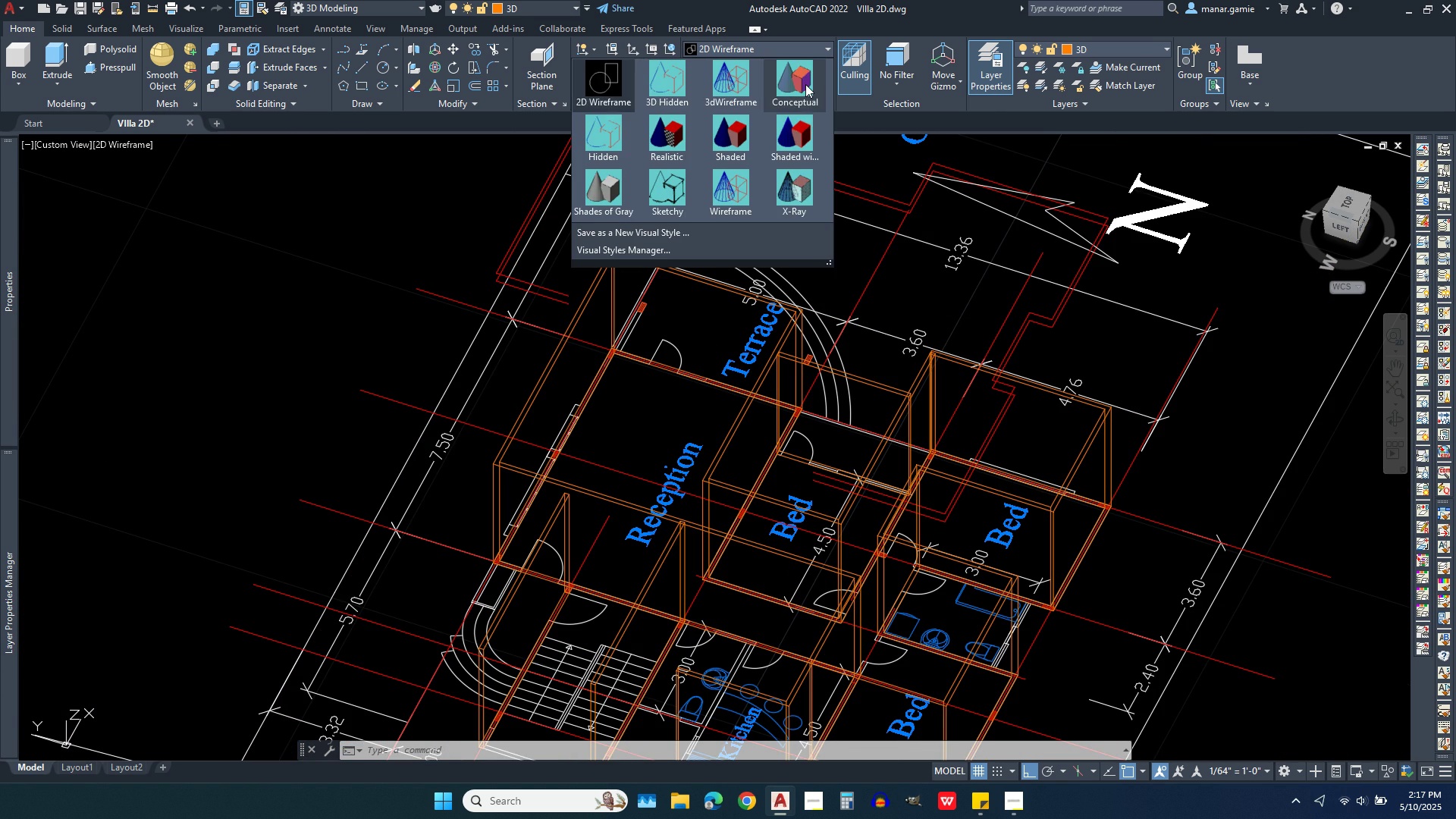 
left_click([805, 84])
 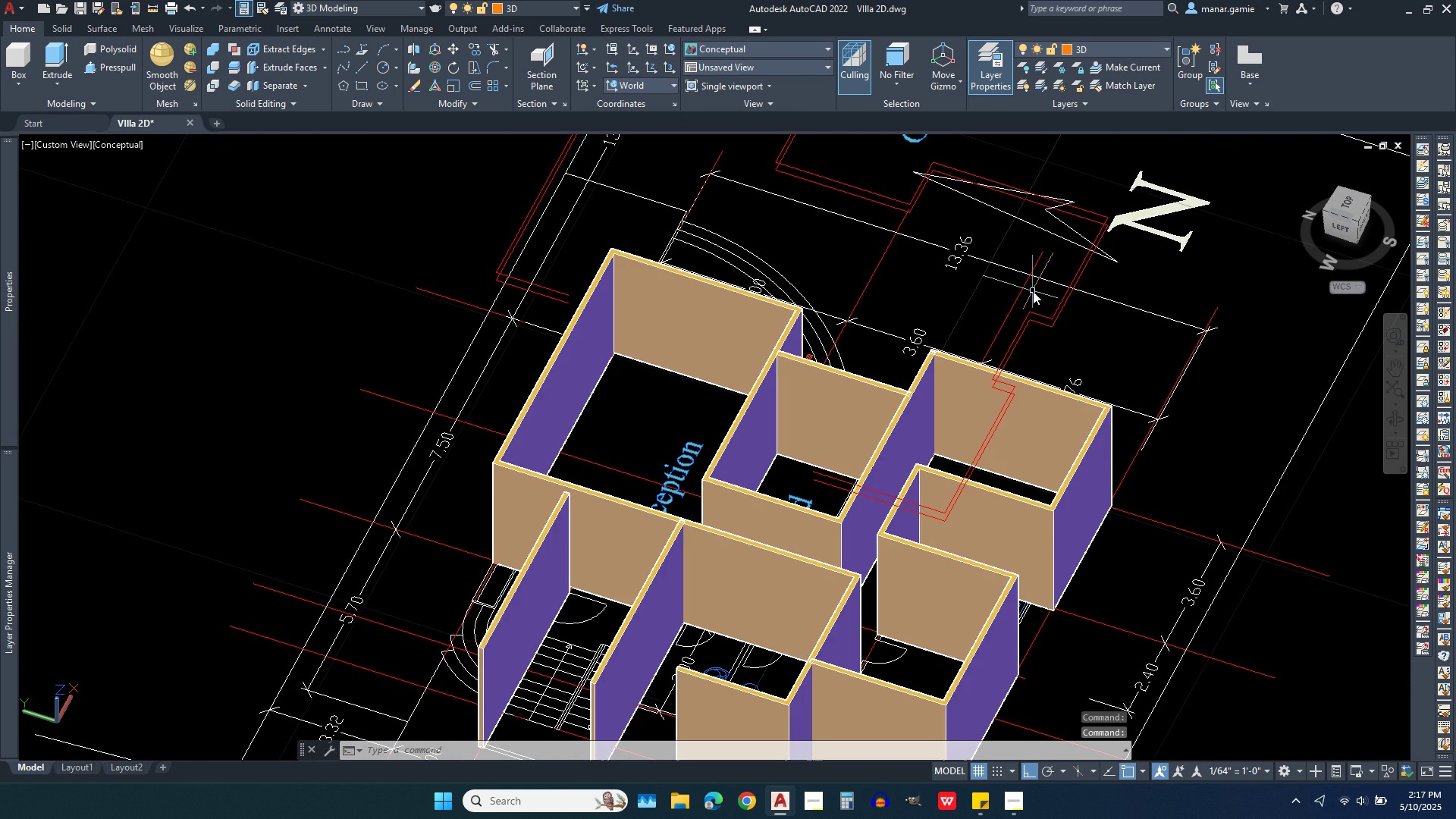 
scroll: coordinate [1033, 291], scroll_direction: down, amount: 1.0
 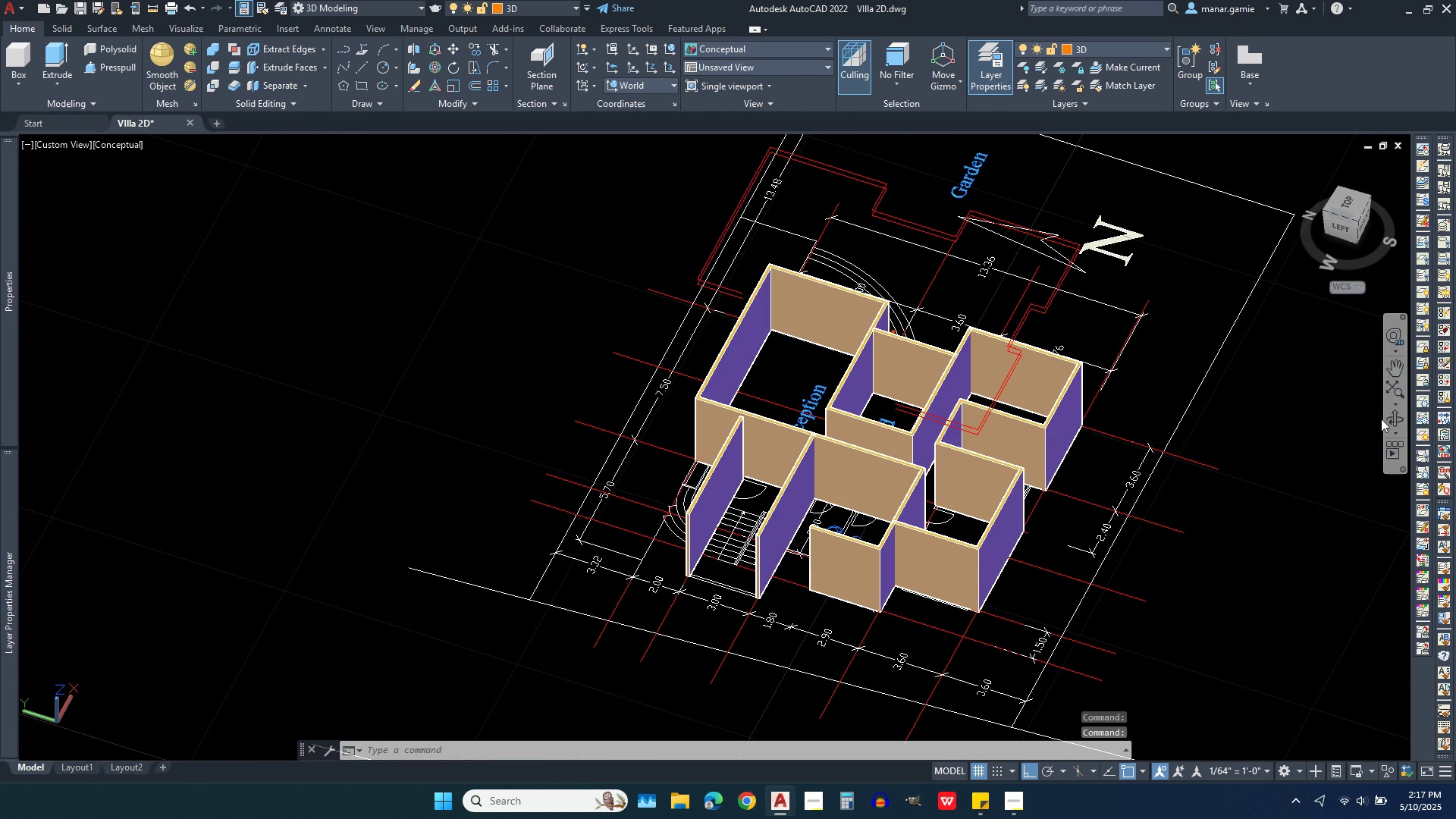 
left_click([1404, 422])